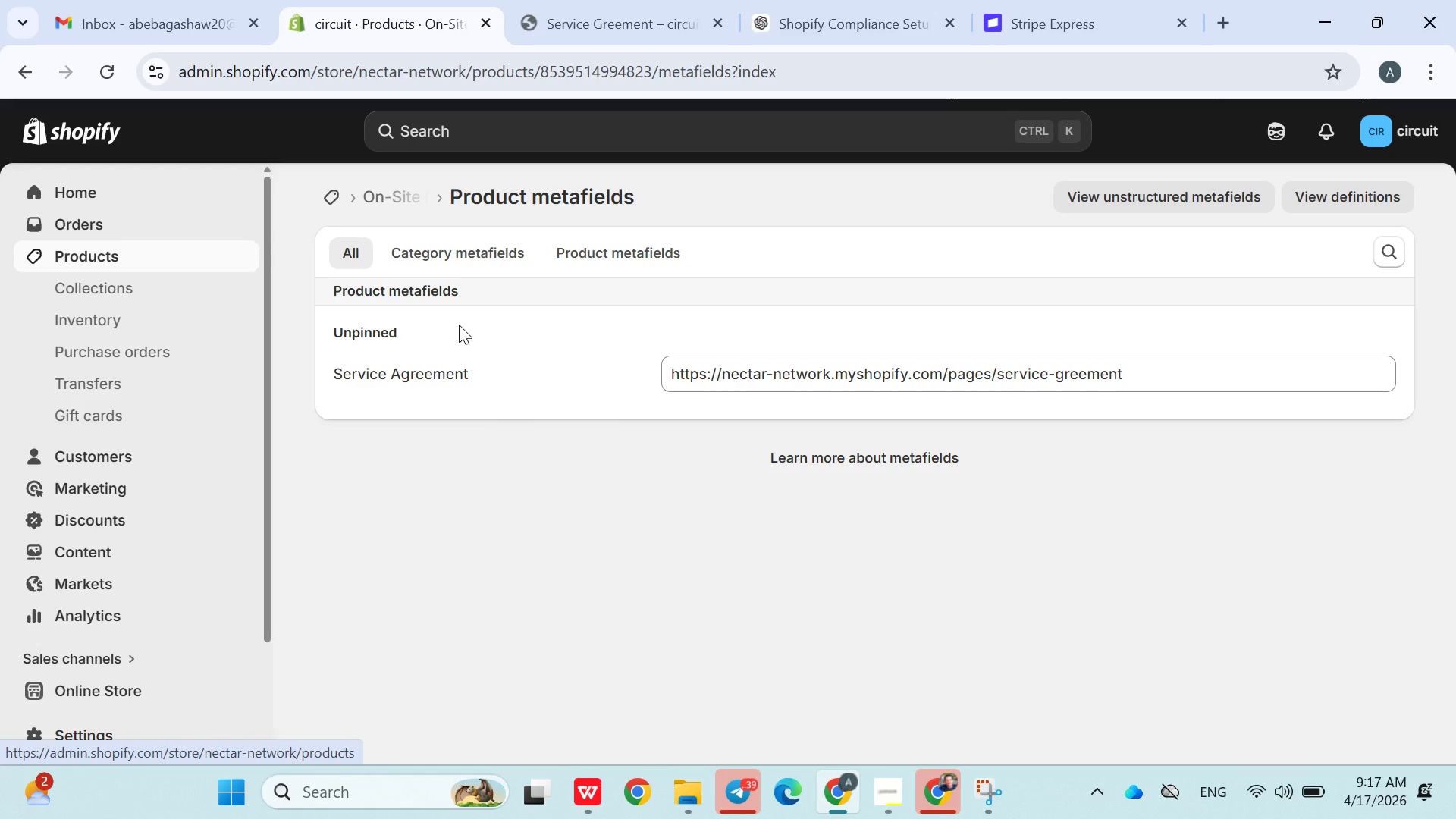 
wait(10.02)
 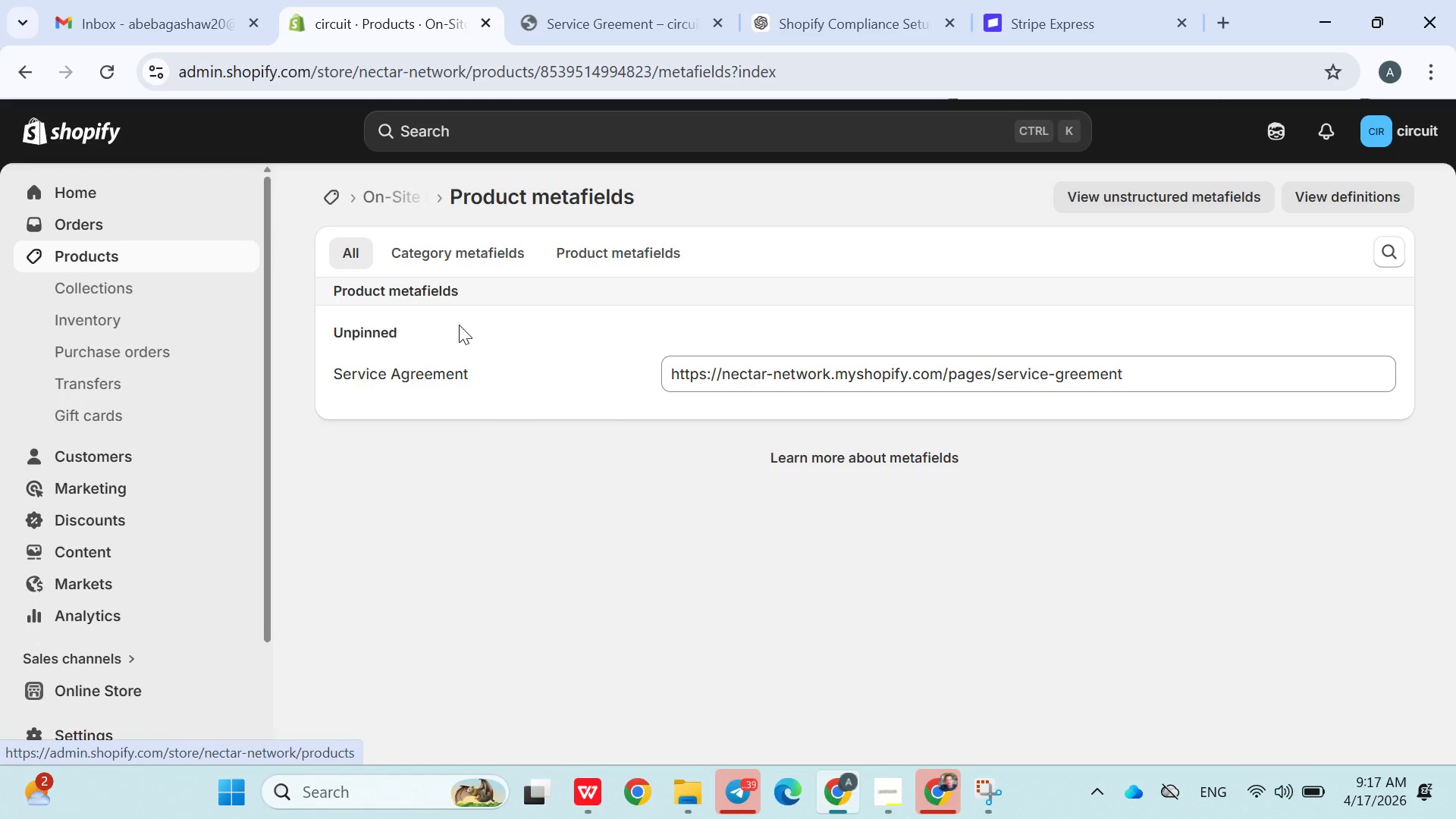 
left_click([563, 532])
 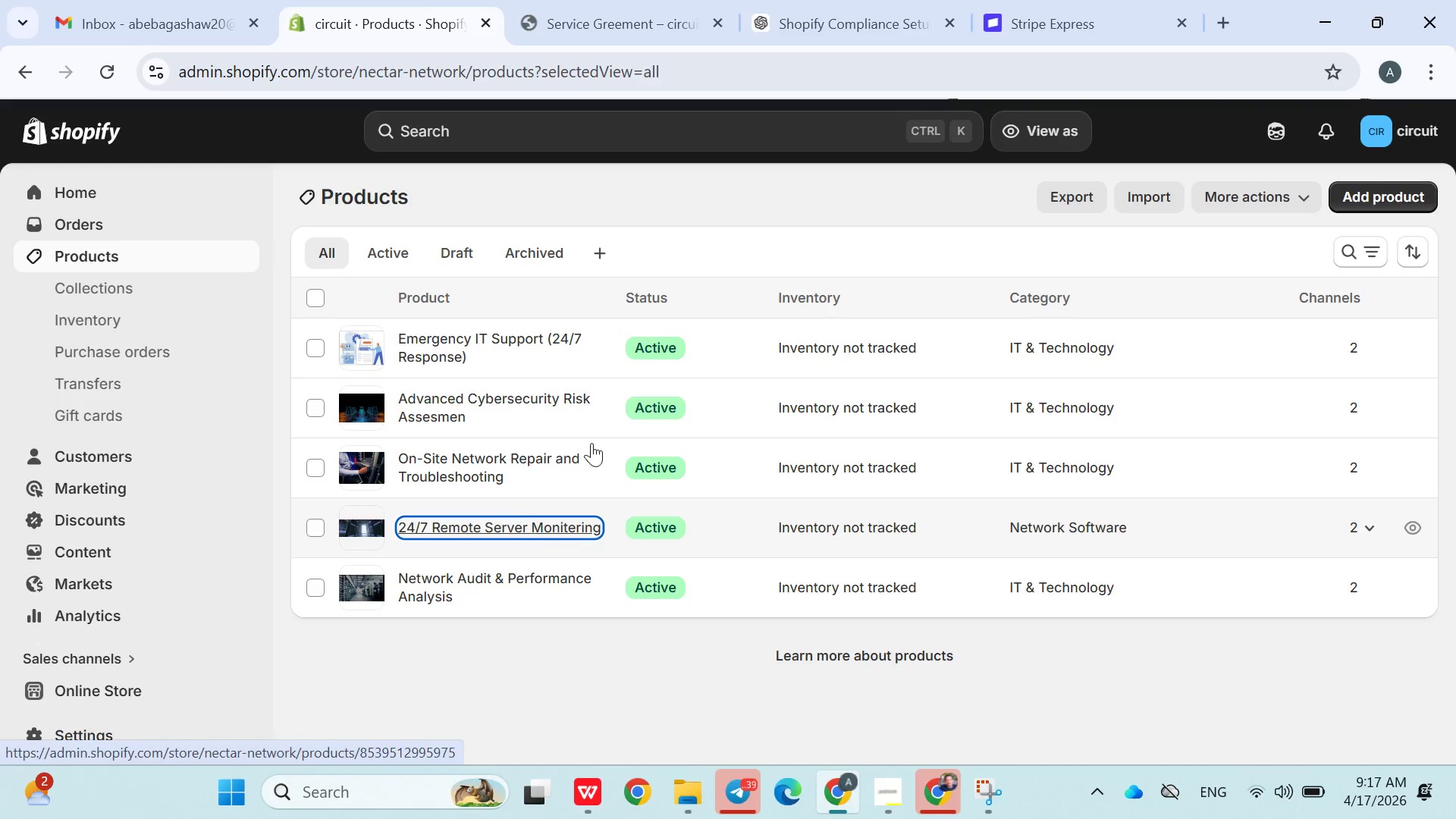 
mouse_move([619, 416])
 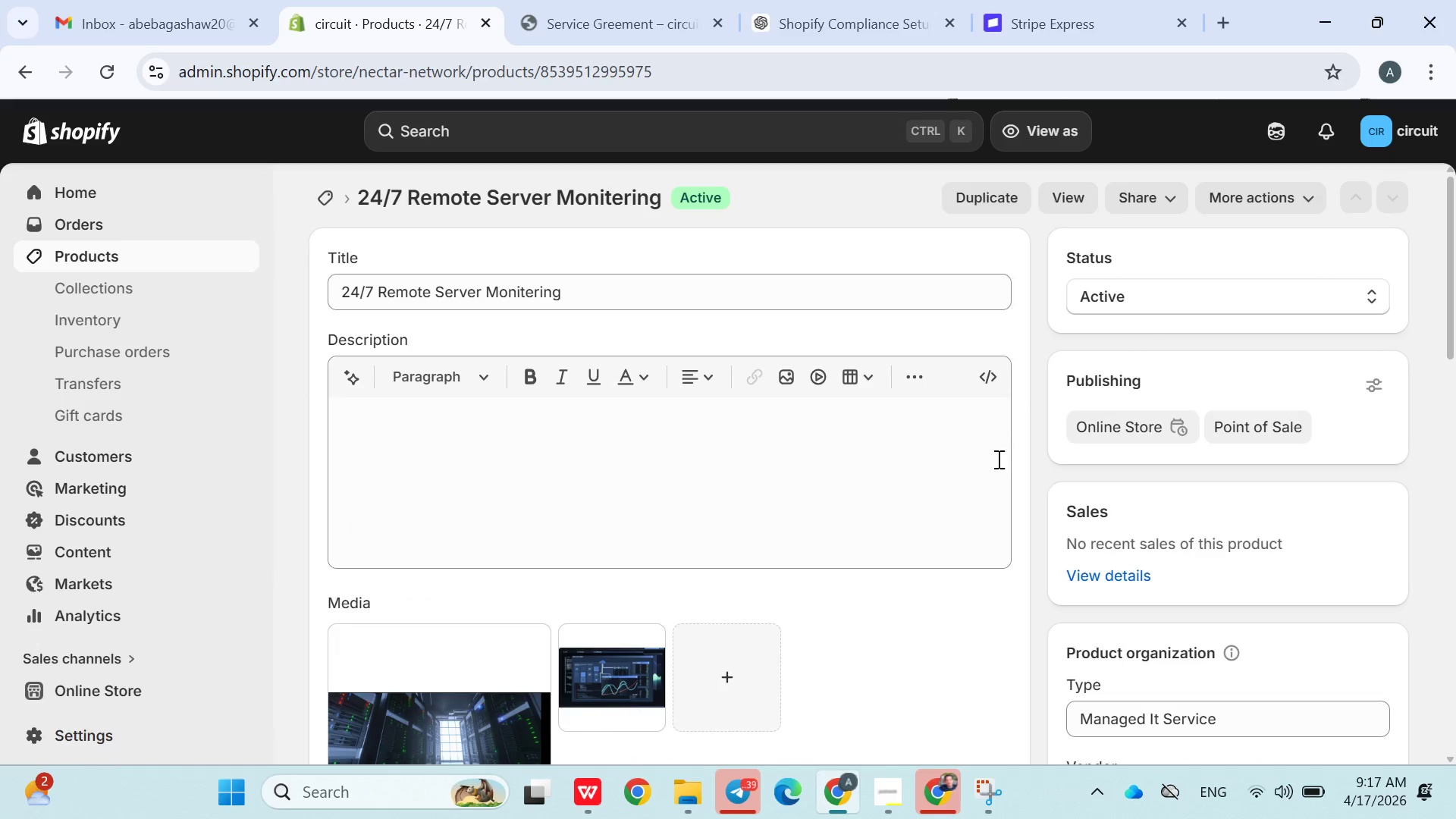 
scroll: coordinate [642, 543], scroll_direction: down, amount: 14.0
 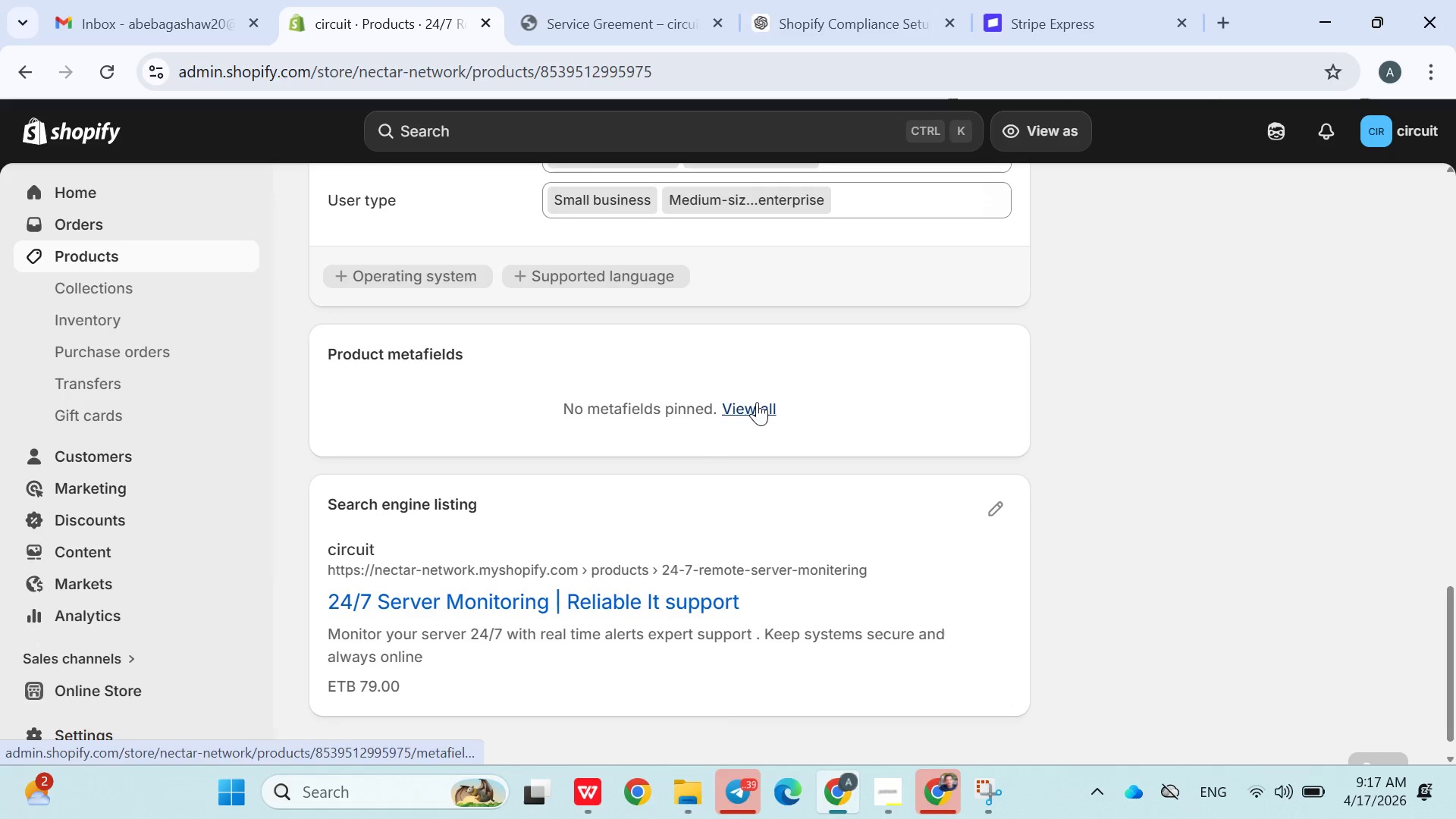 
mouse_move([770, 398])
 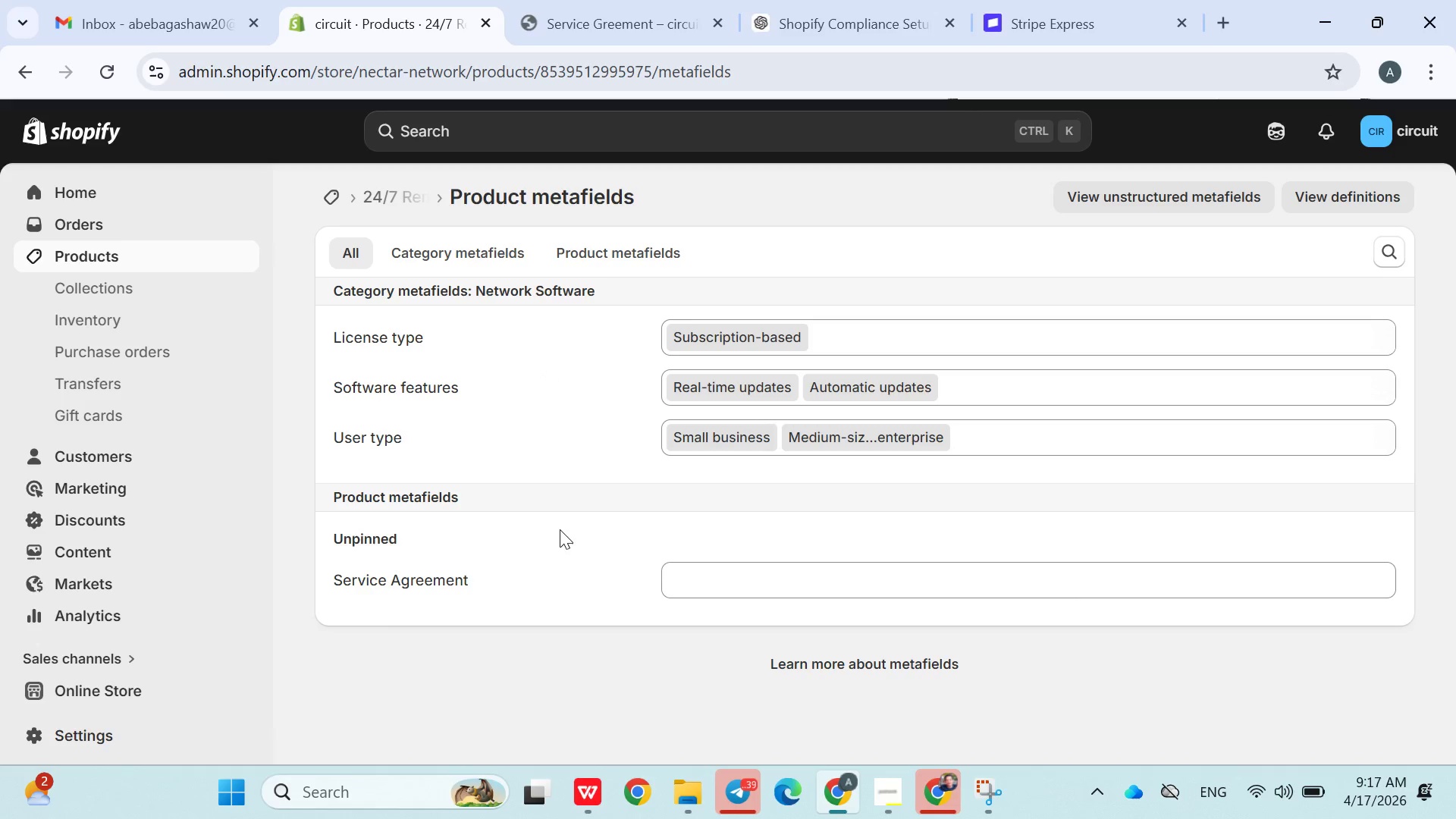 
left_click([181, 249])
 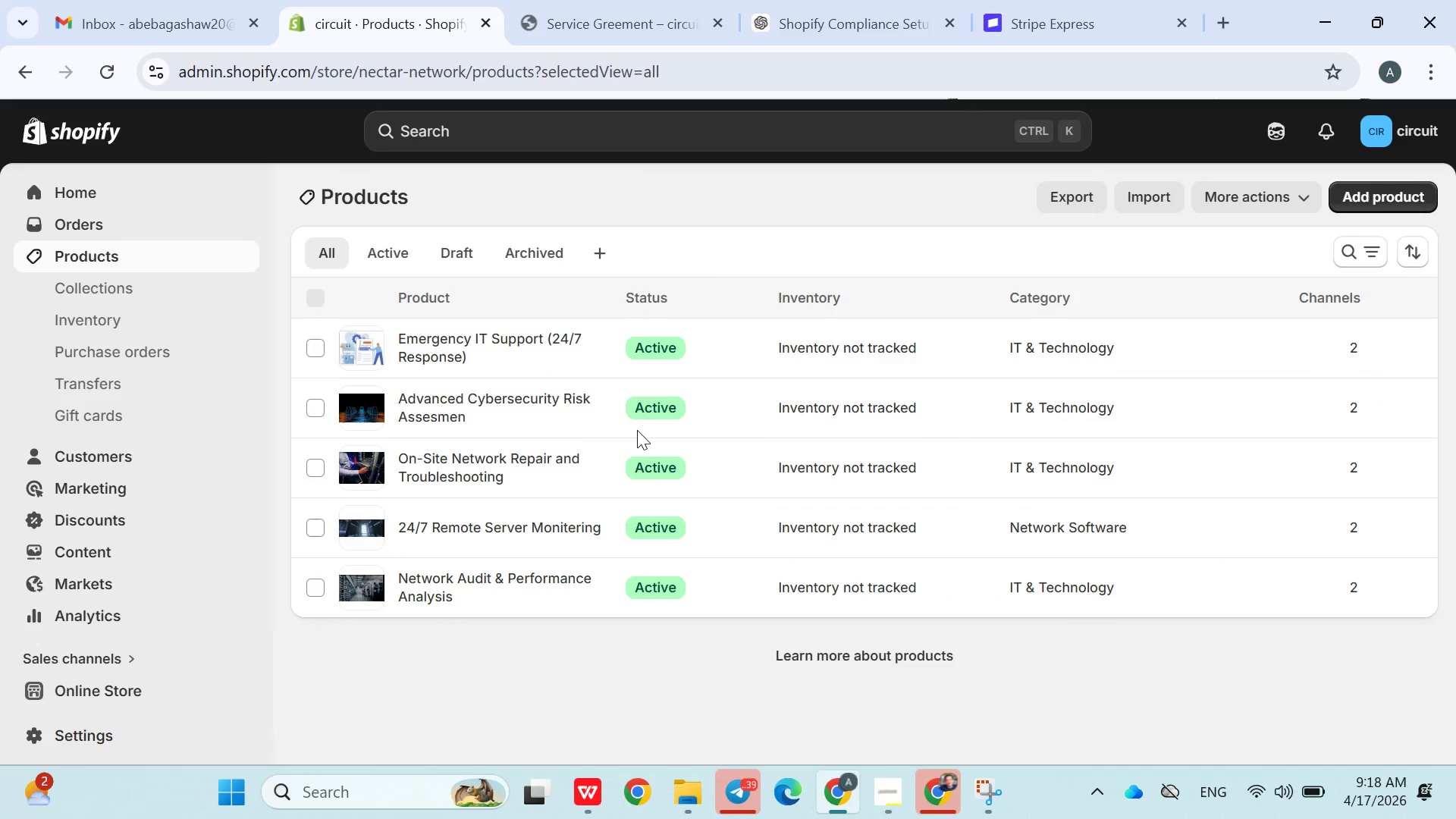 
scroll: coordinate [582, 439], scroll_direction: down, amount: 4.0
 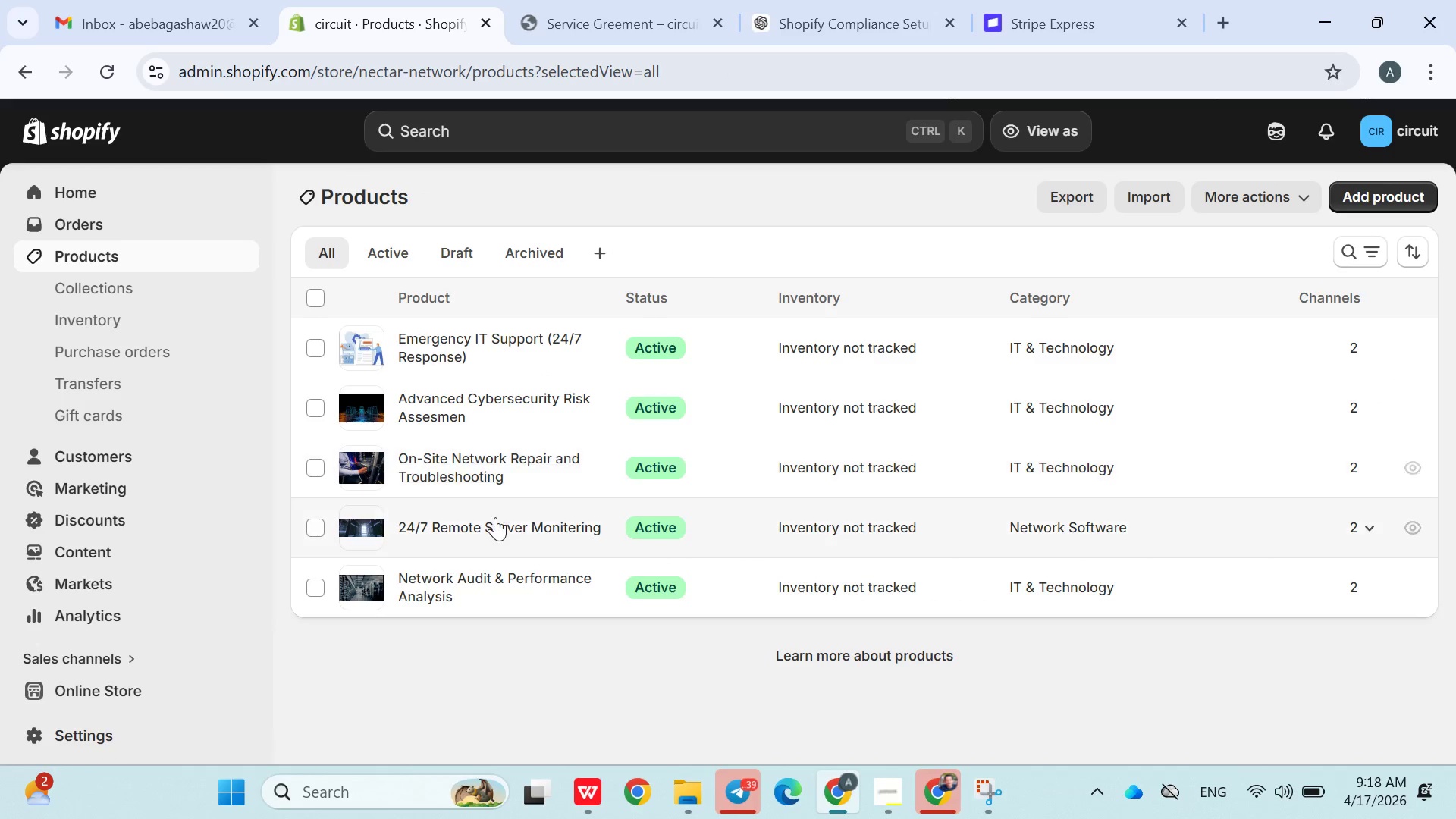 
left_click([495, 517])
 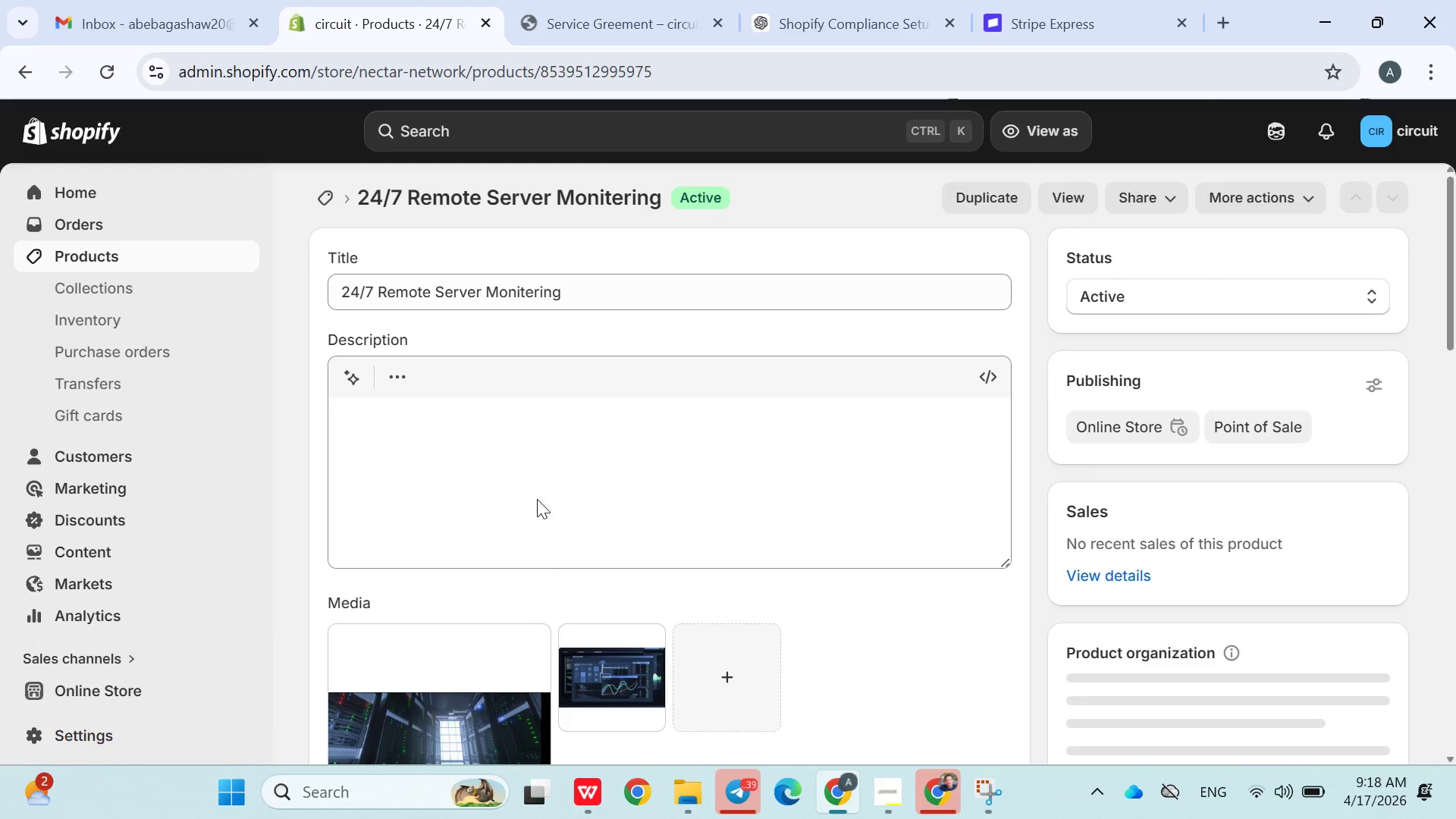 
scroll: coordinate [693, 487], scroll_direction: down, amount: 18.0
 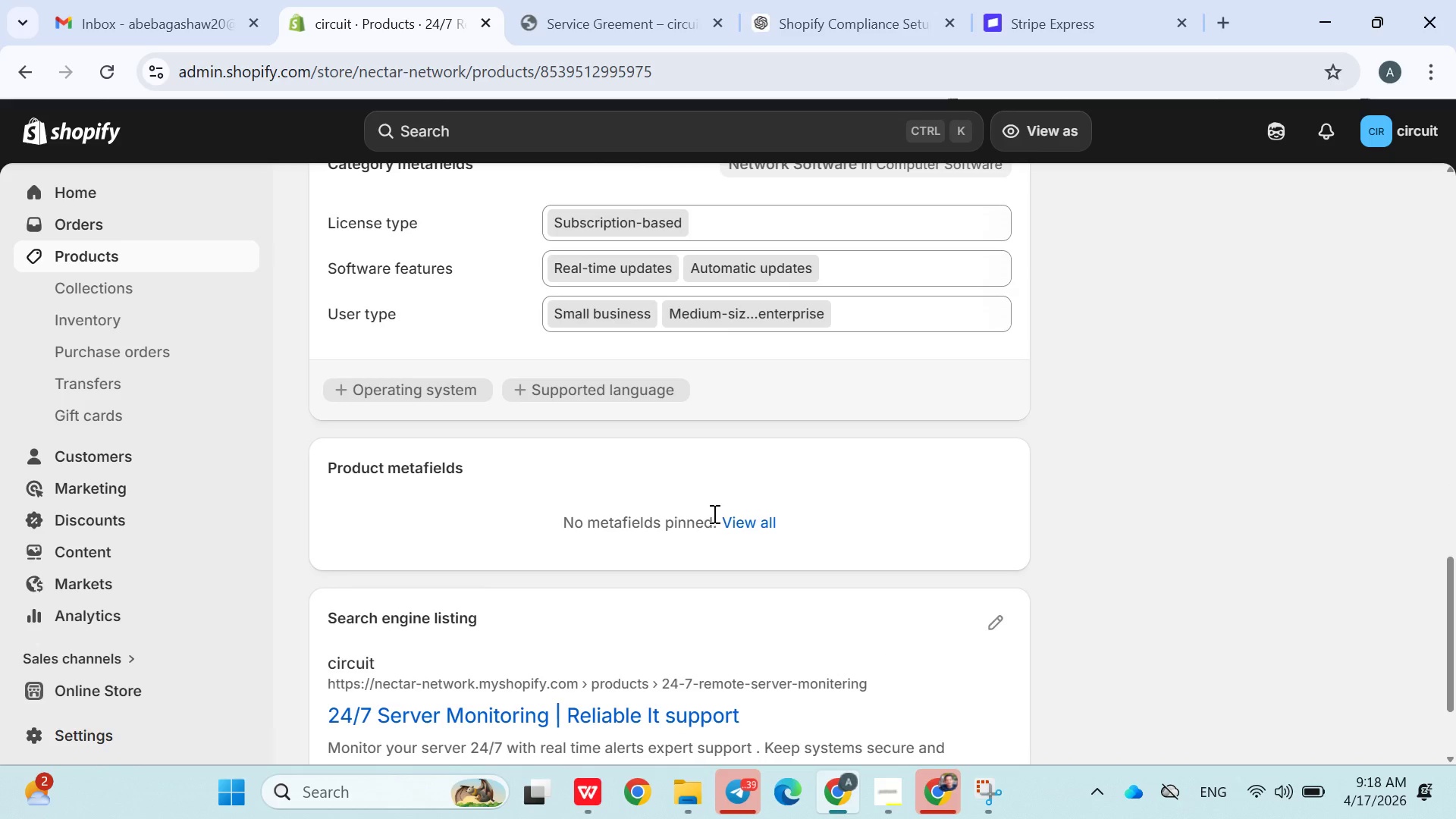 
left_click([729, 519])
 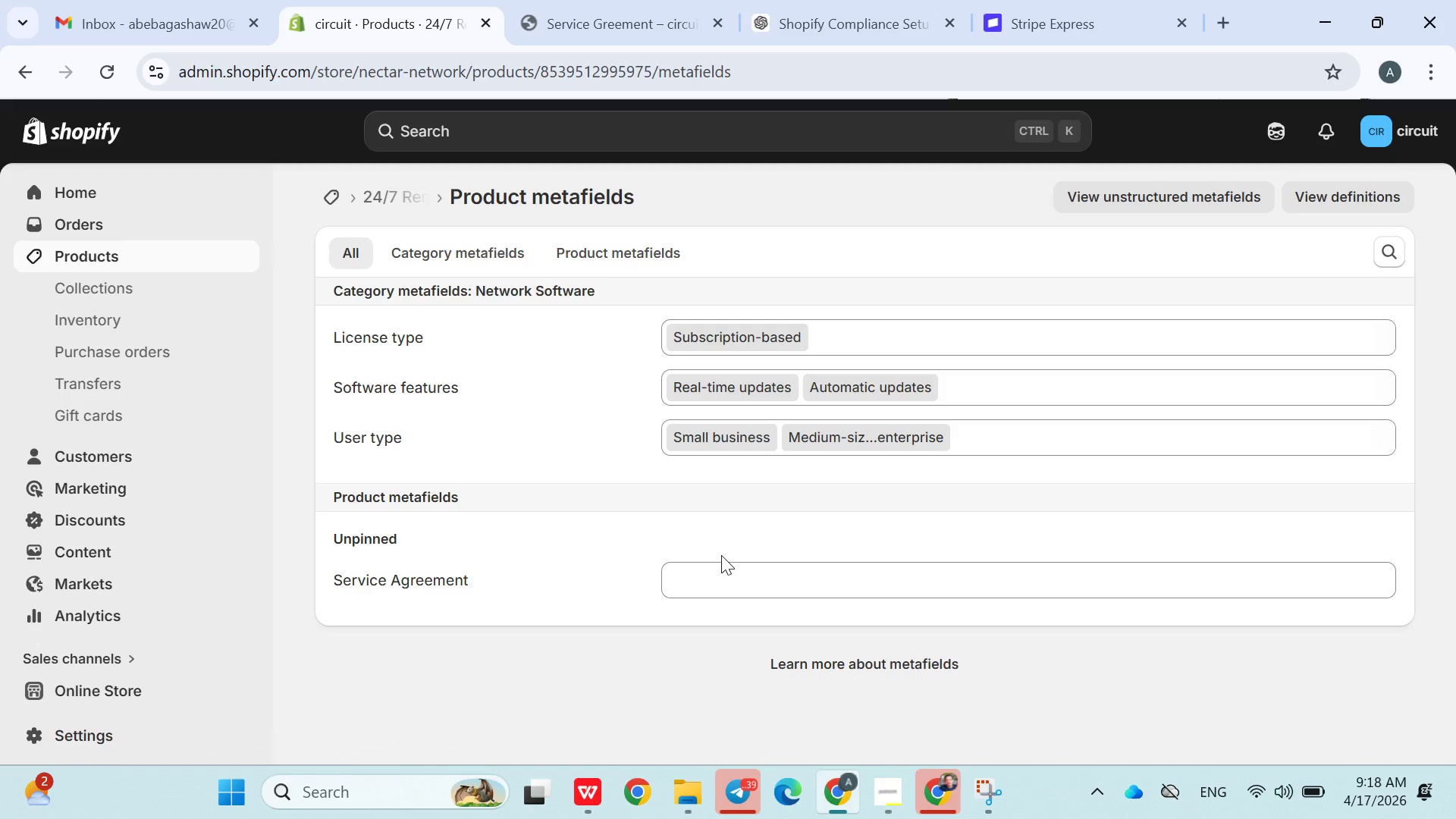 
left_click([722, 572])
 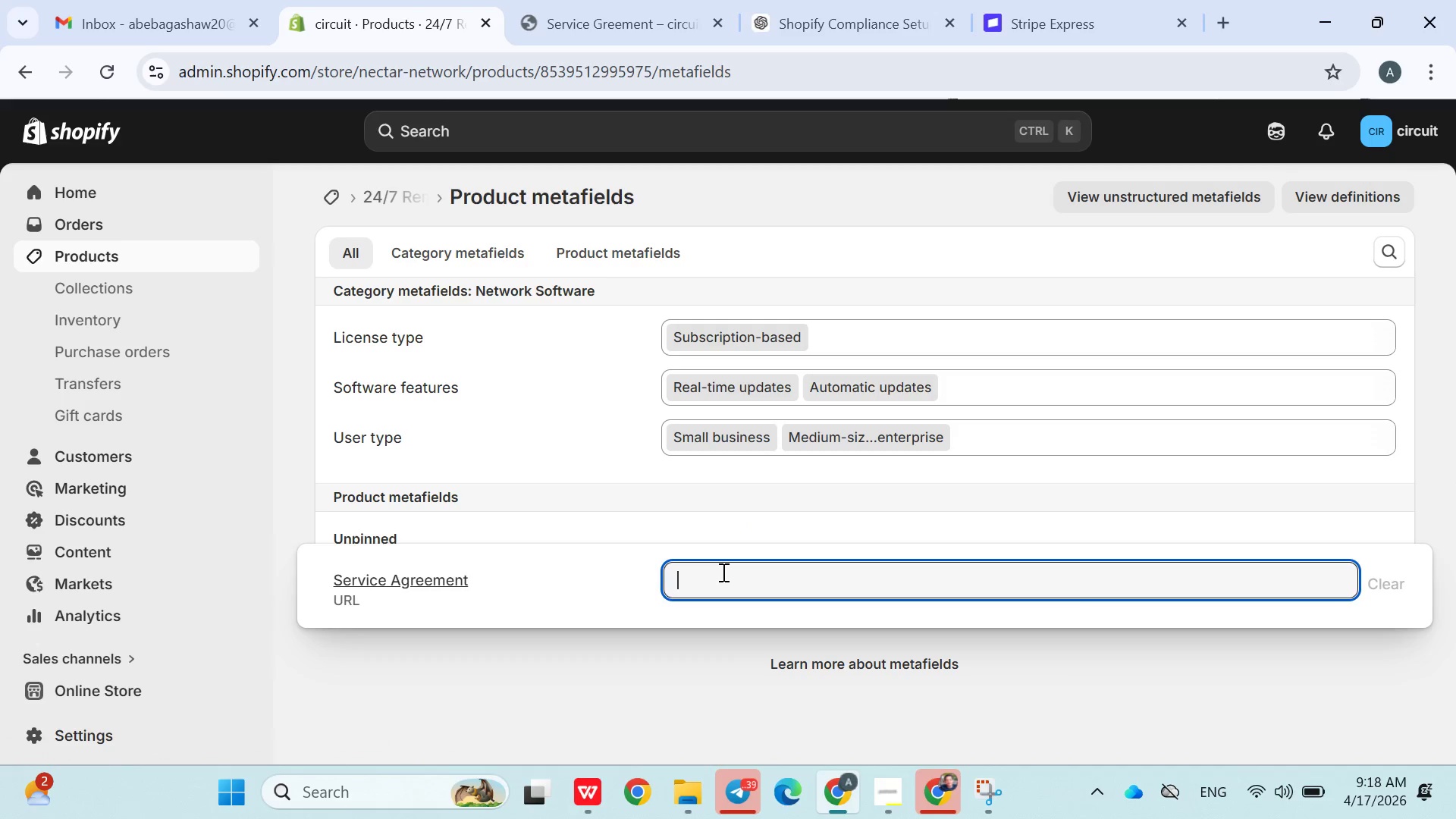 
key(Control+V)
 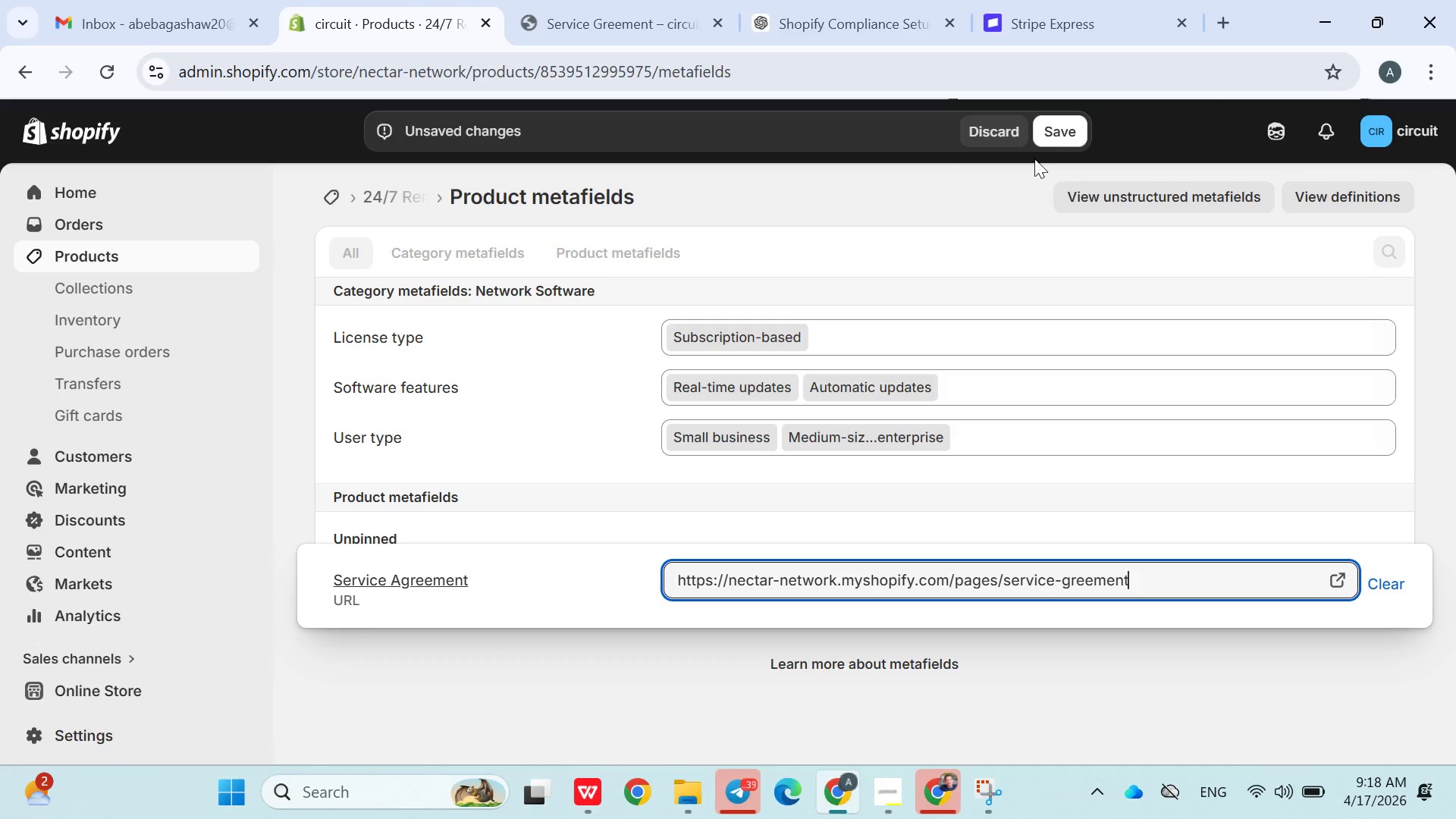 
left_click([1046, 140])
 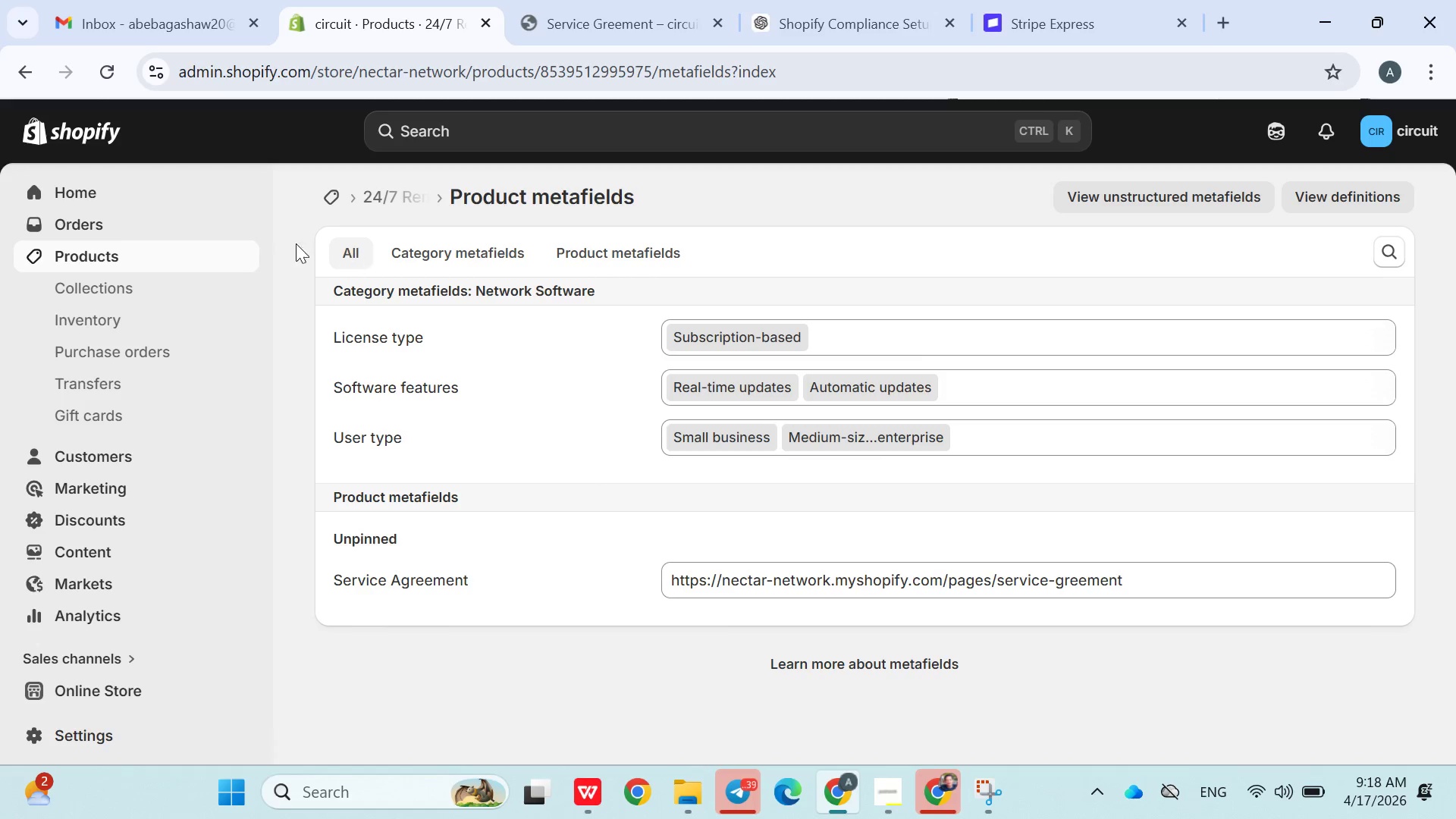 
left_click([115, 263])
 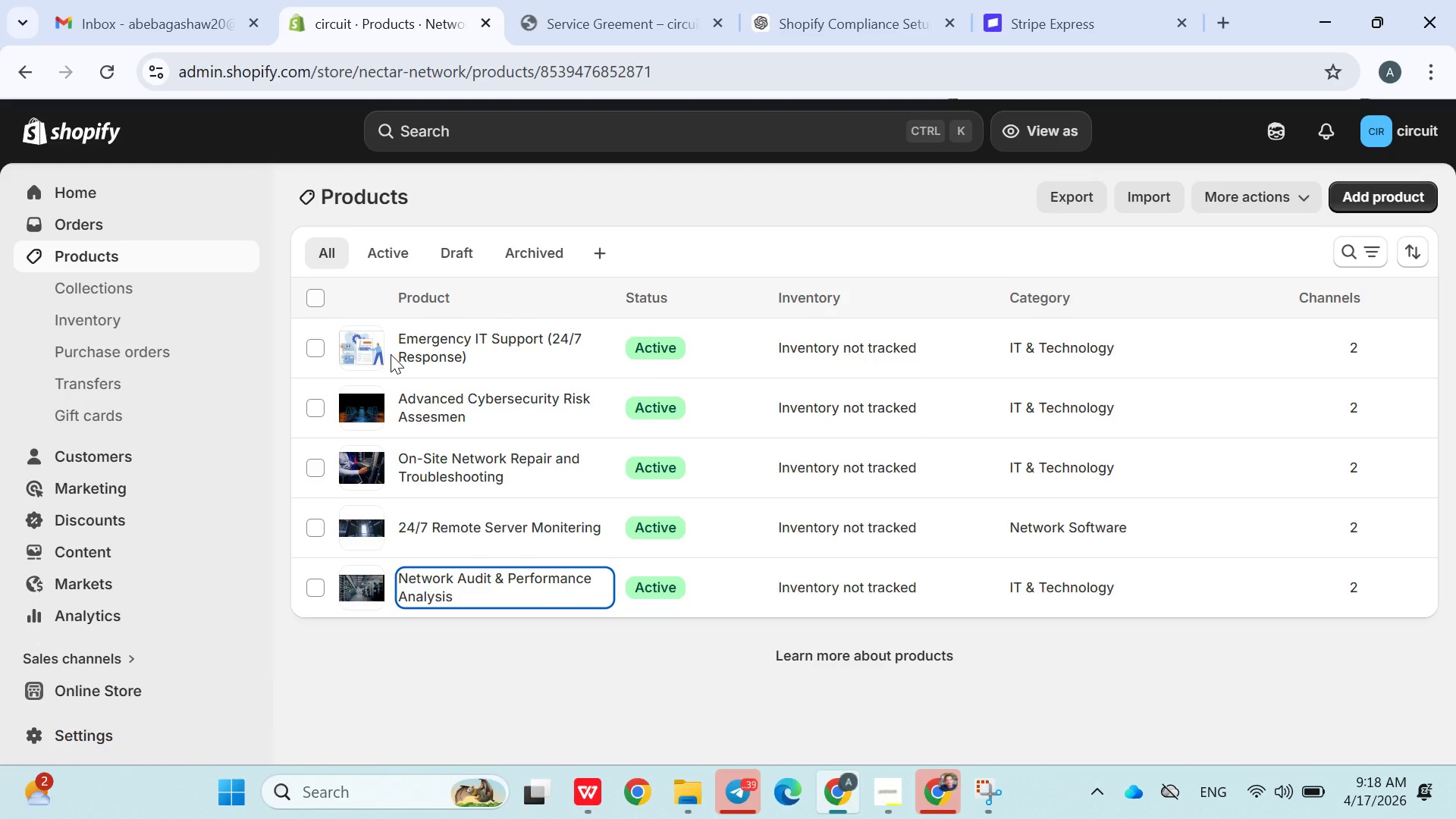 
scroll: coordinate [662, 488], scroll_direction: down, amount: 18.0
 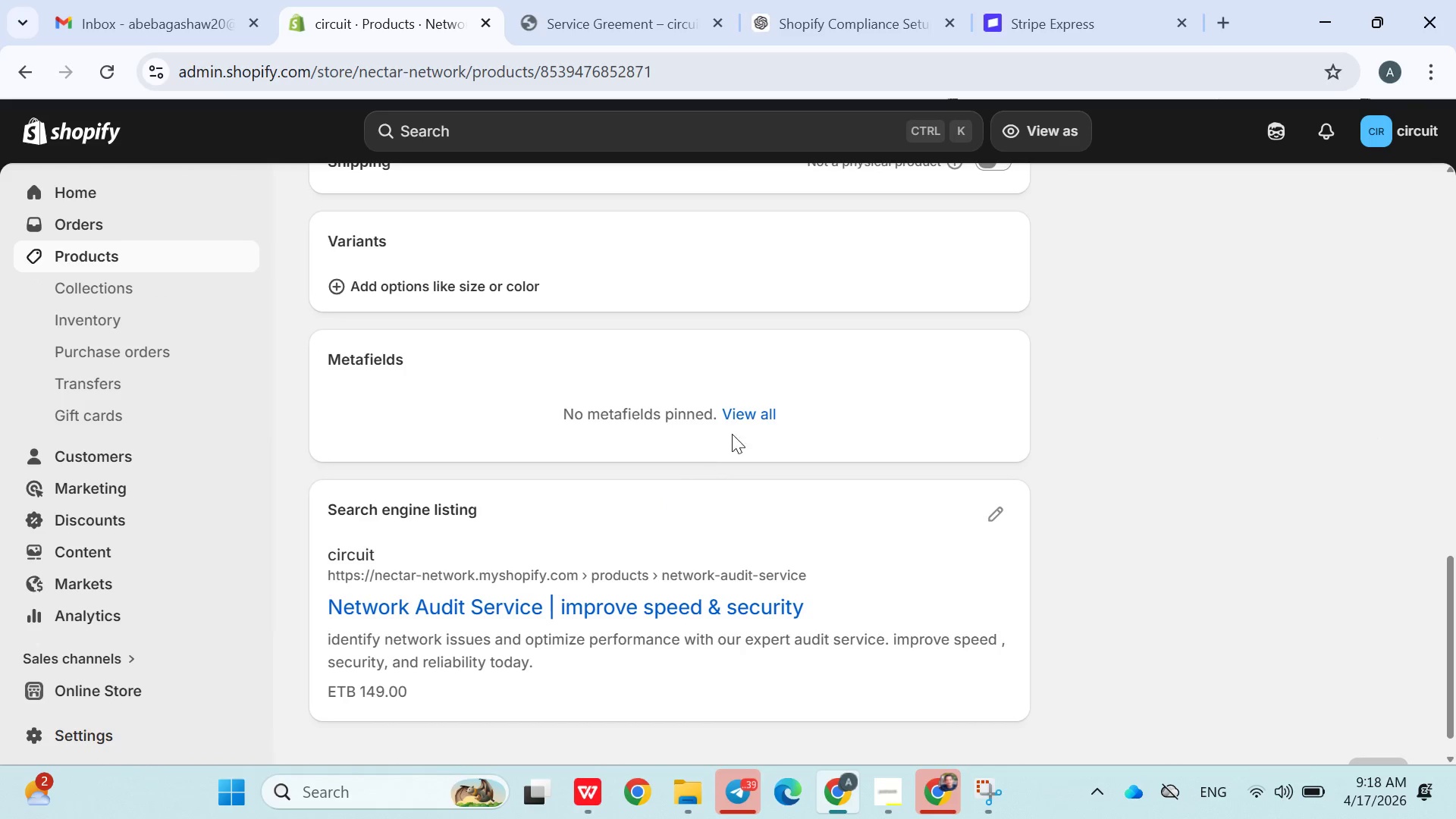 
left_click([742, 414])
 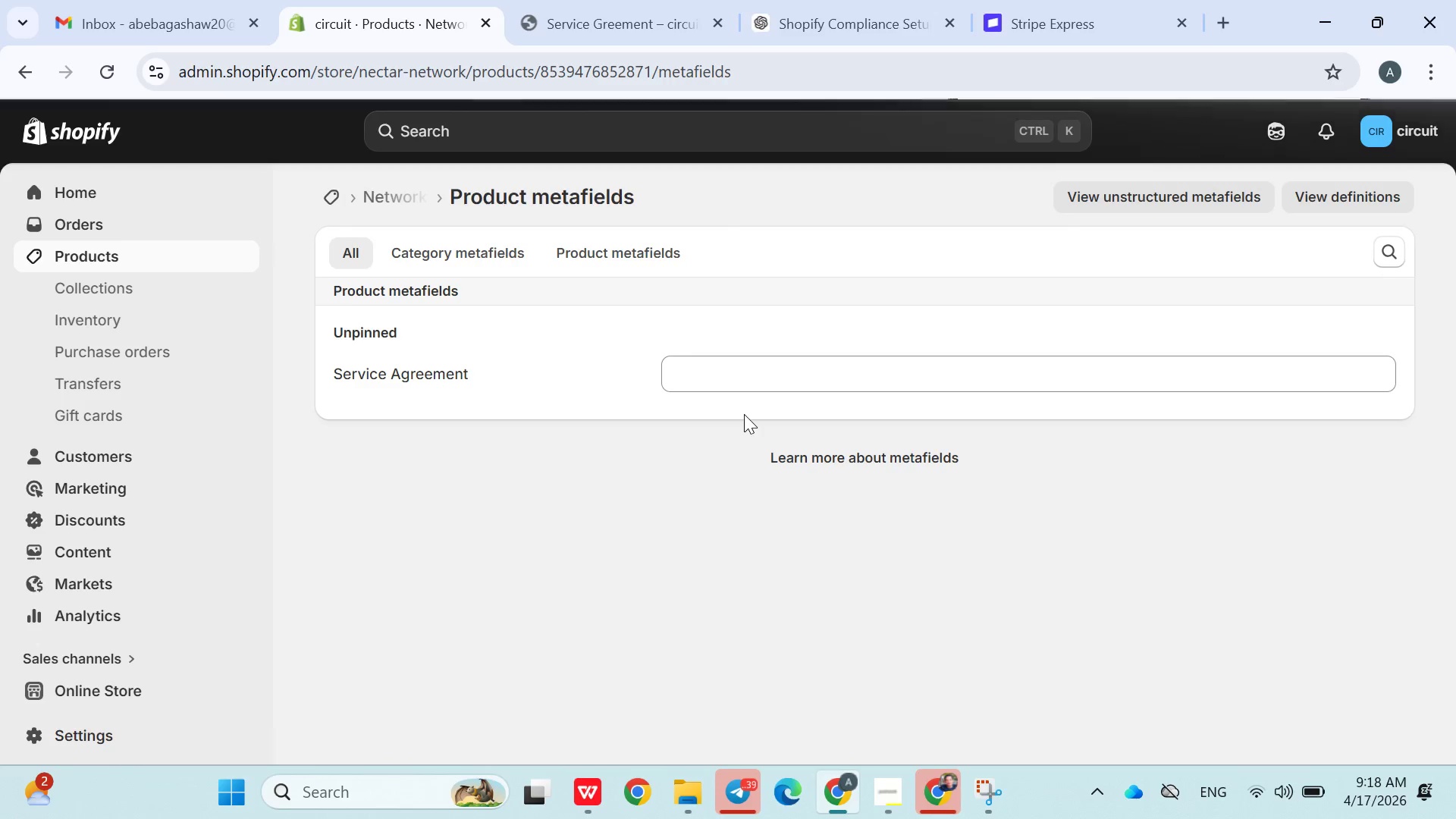 
left_click([815, 392])
 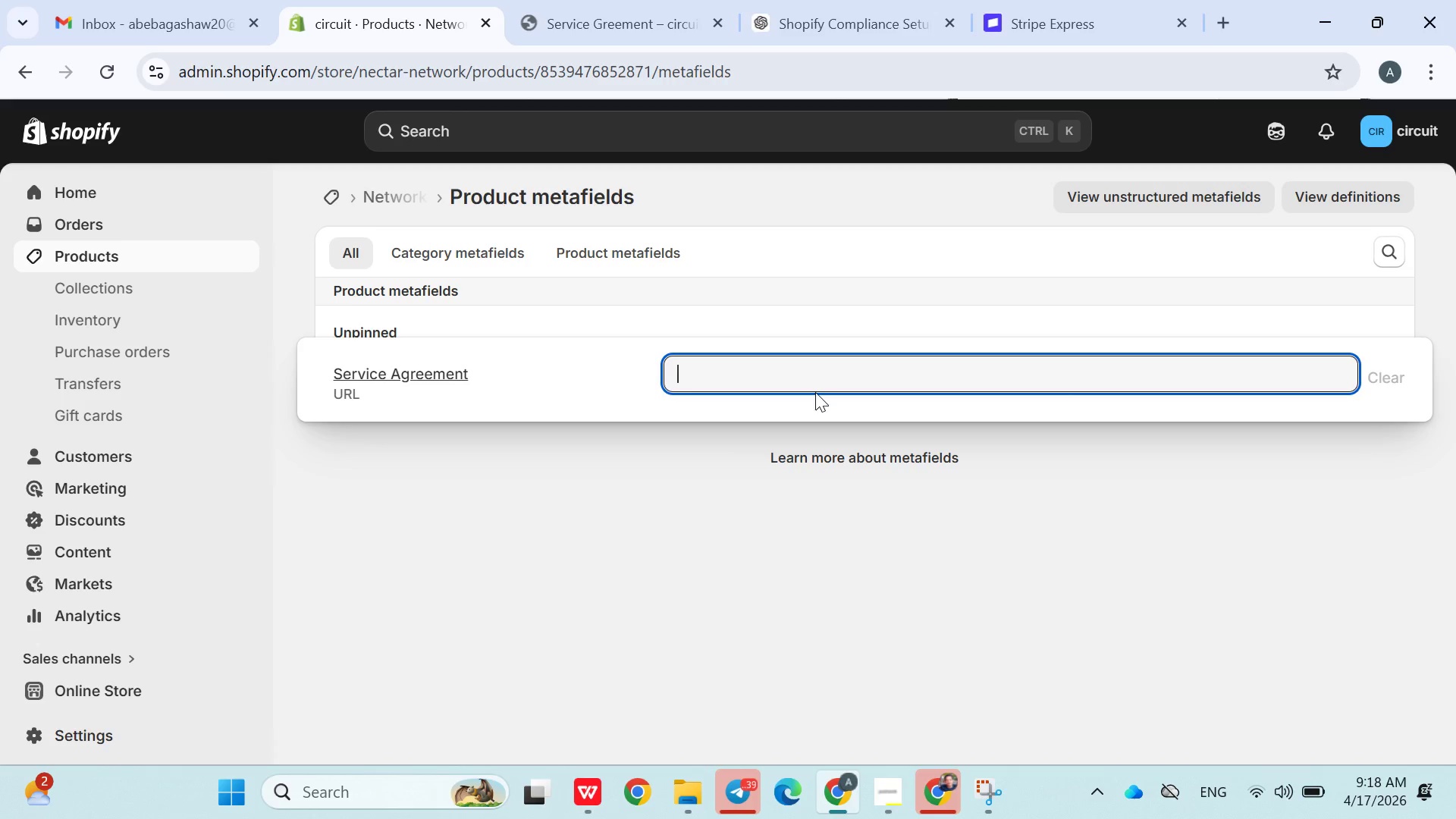 
key(Control+V)
 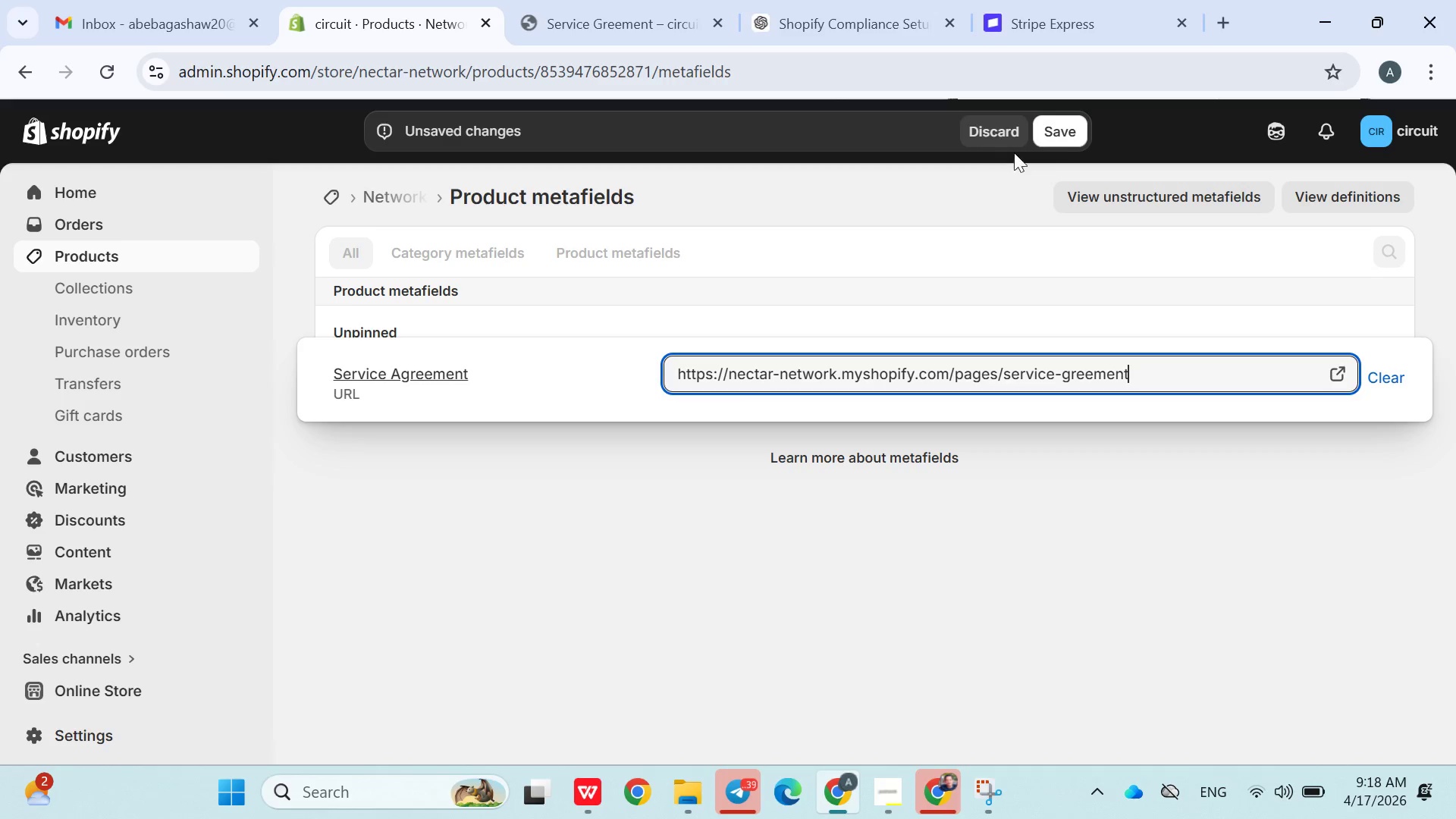 
left_click([1060, 137])